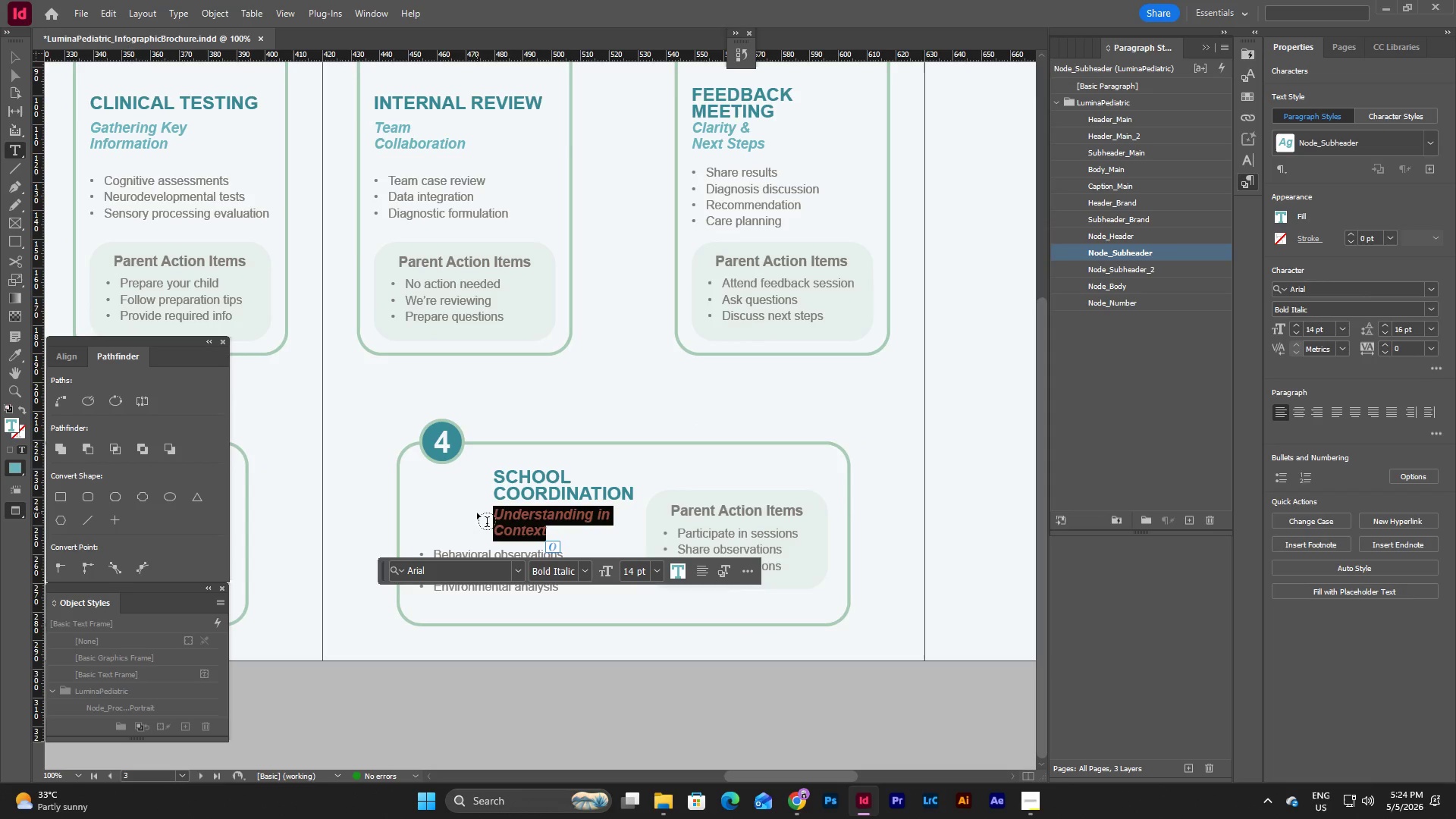 
type(Working Together)
 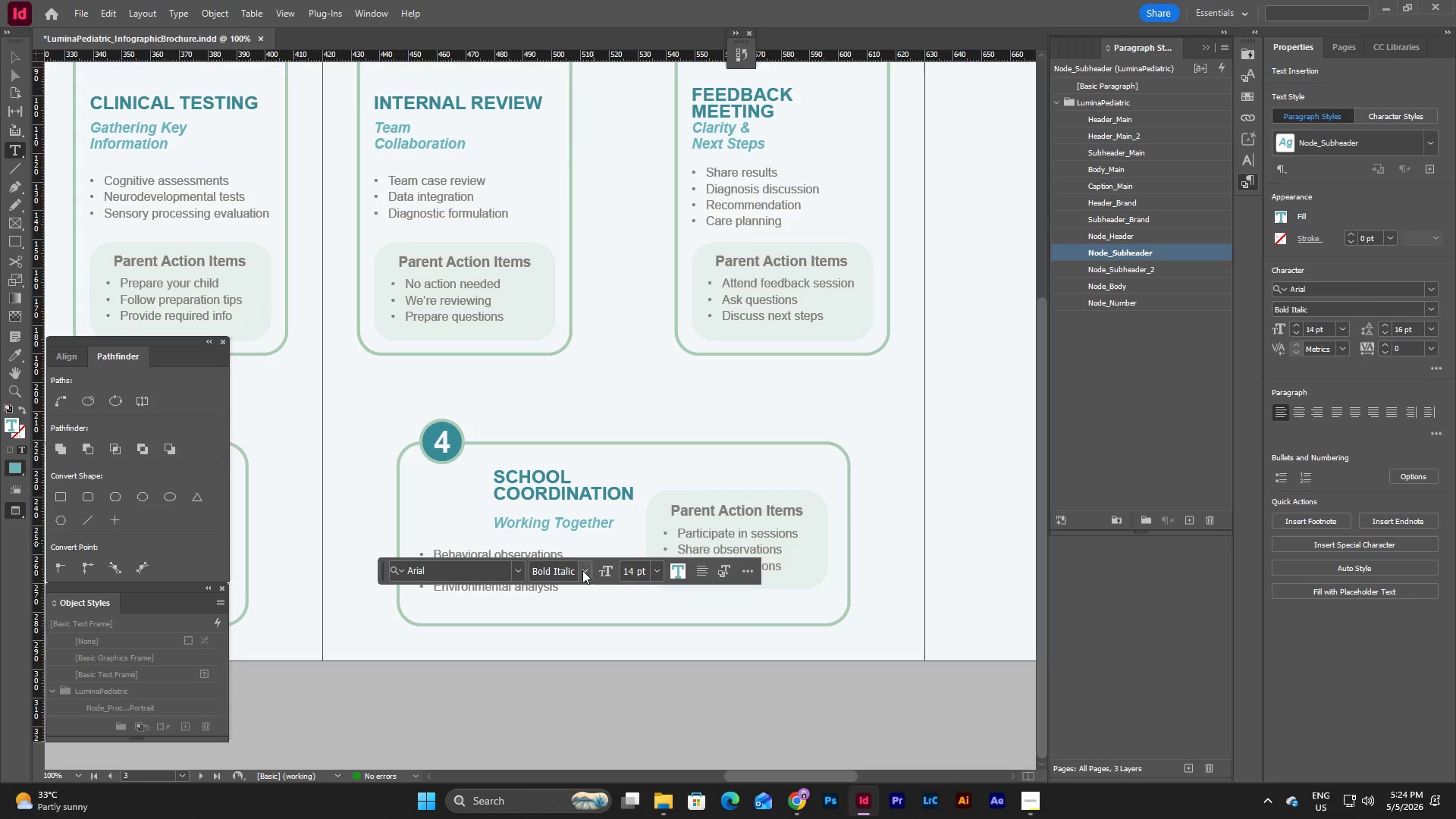 
left_click([563, 596])
 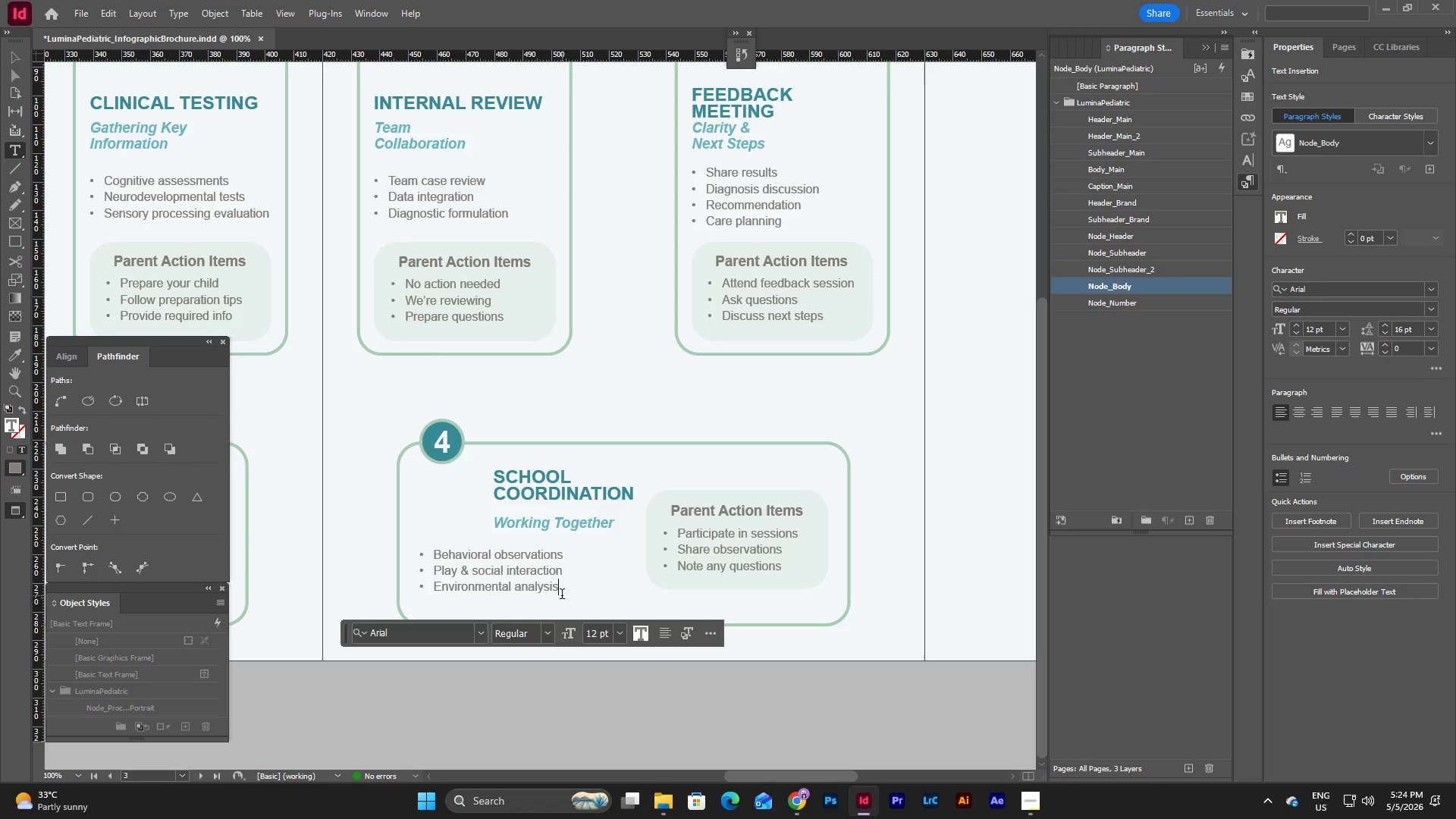 
left_click_drag(start_coordinate=[562, 594], to_coordinate=[434, 555])
 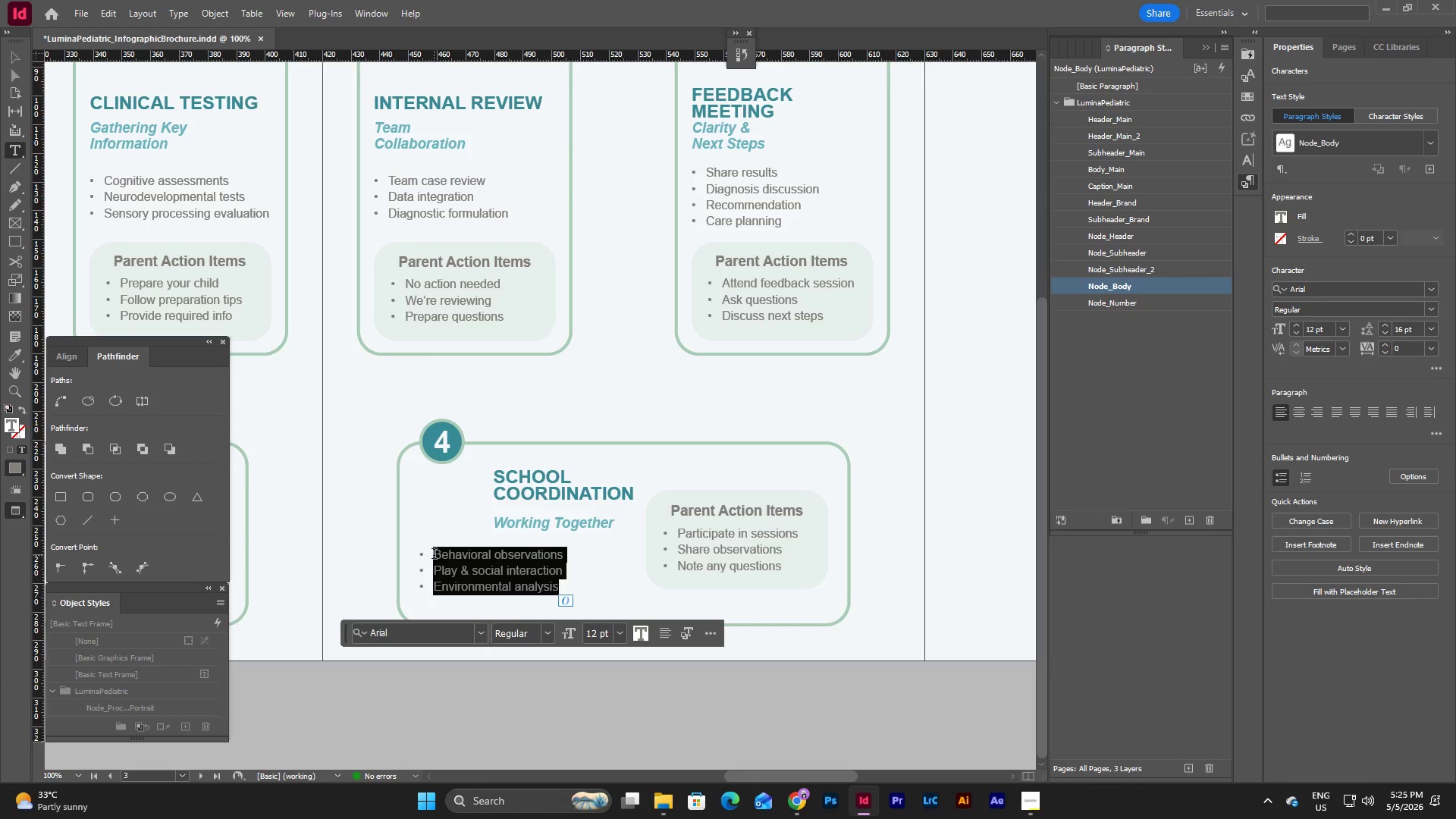 
type(Teacher)
 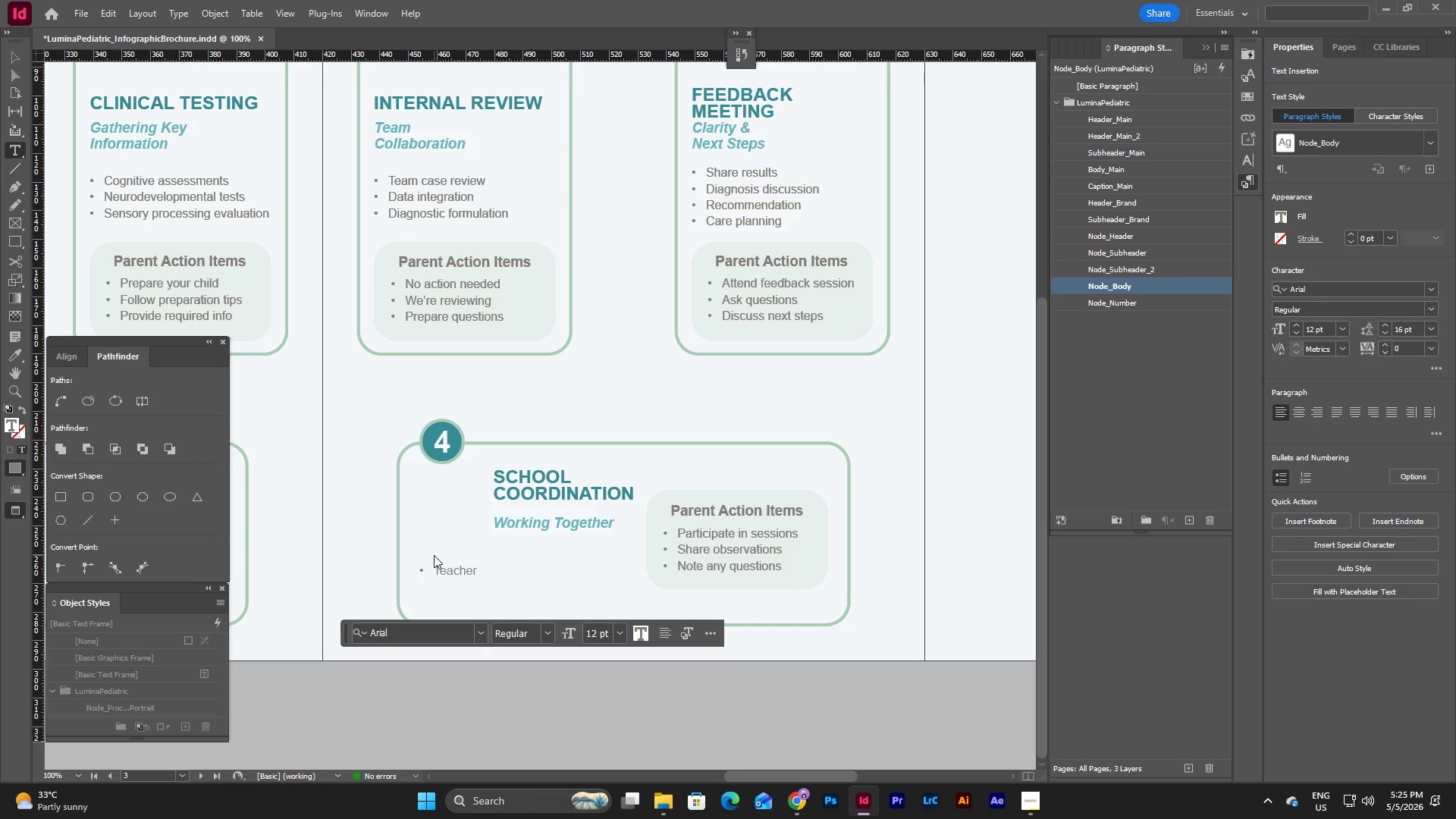 
type( questionnaires)
 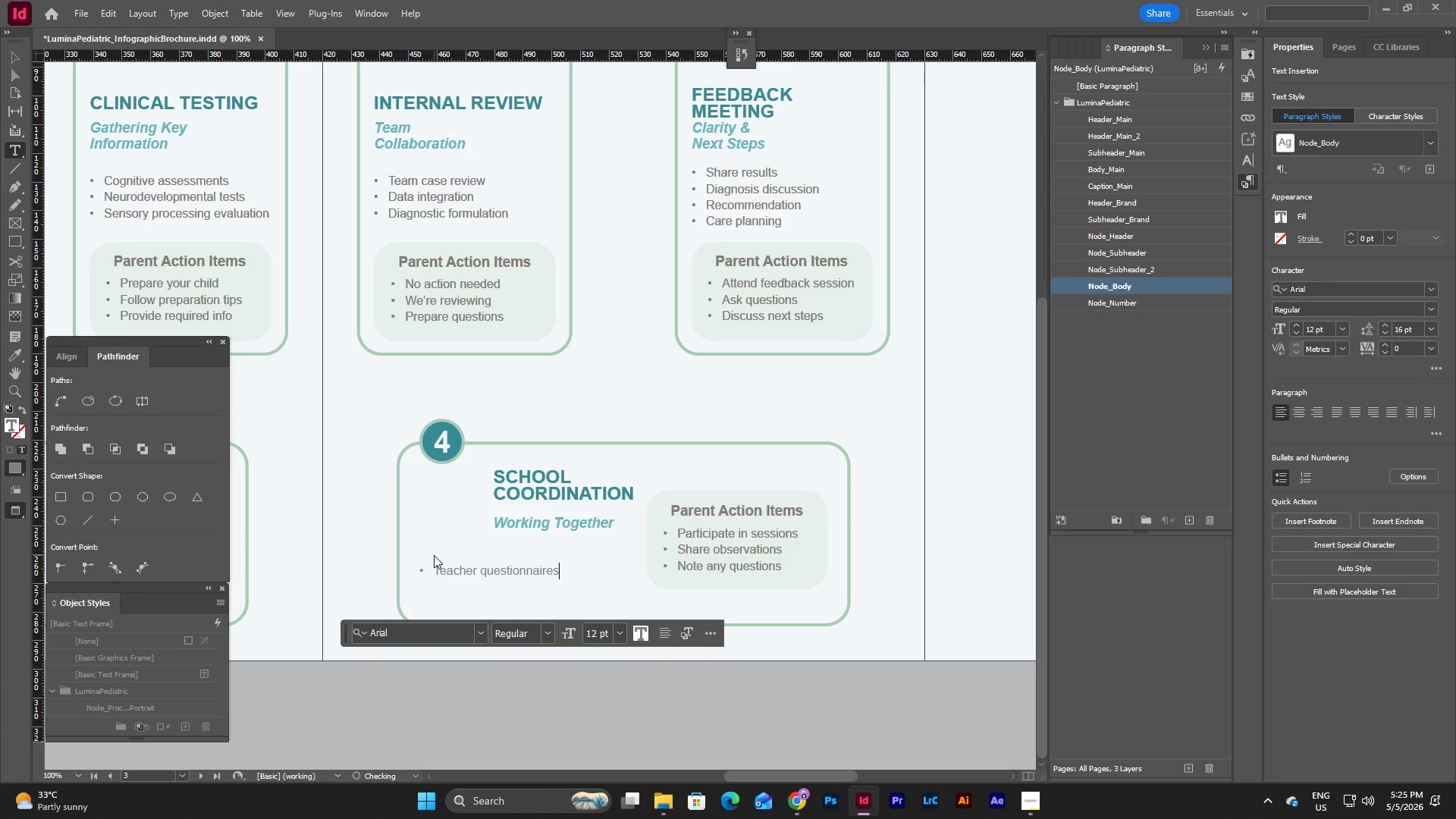 
key(Enter)
 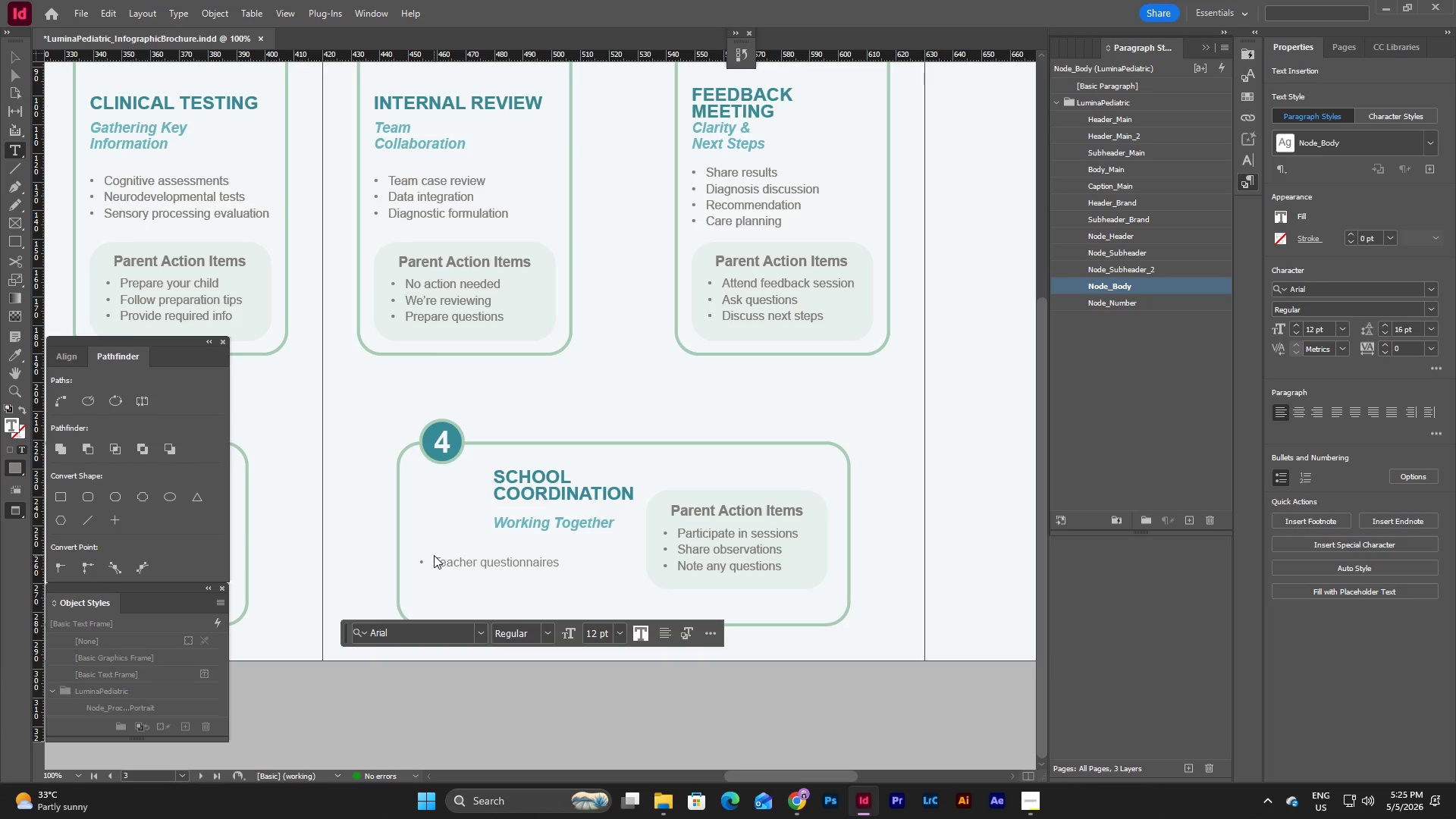 
type(Academic )
 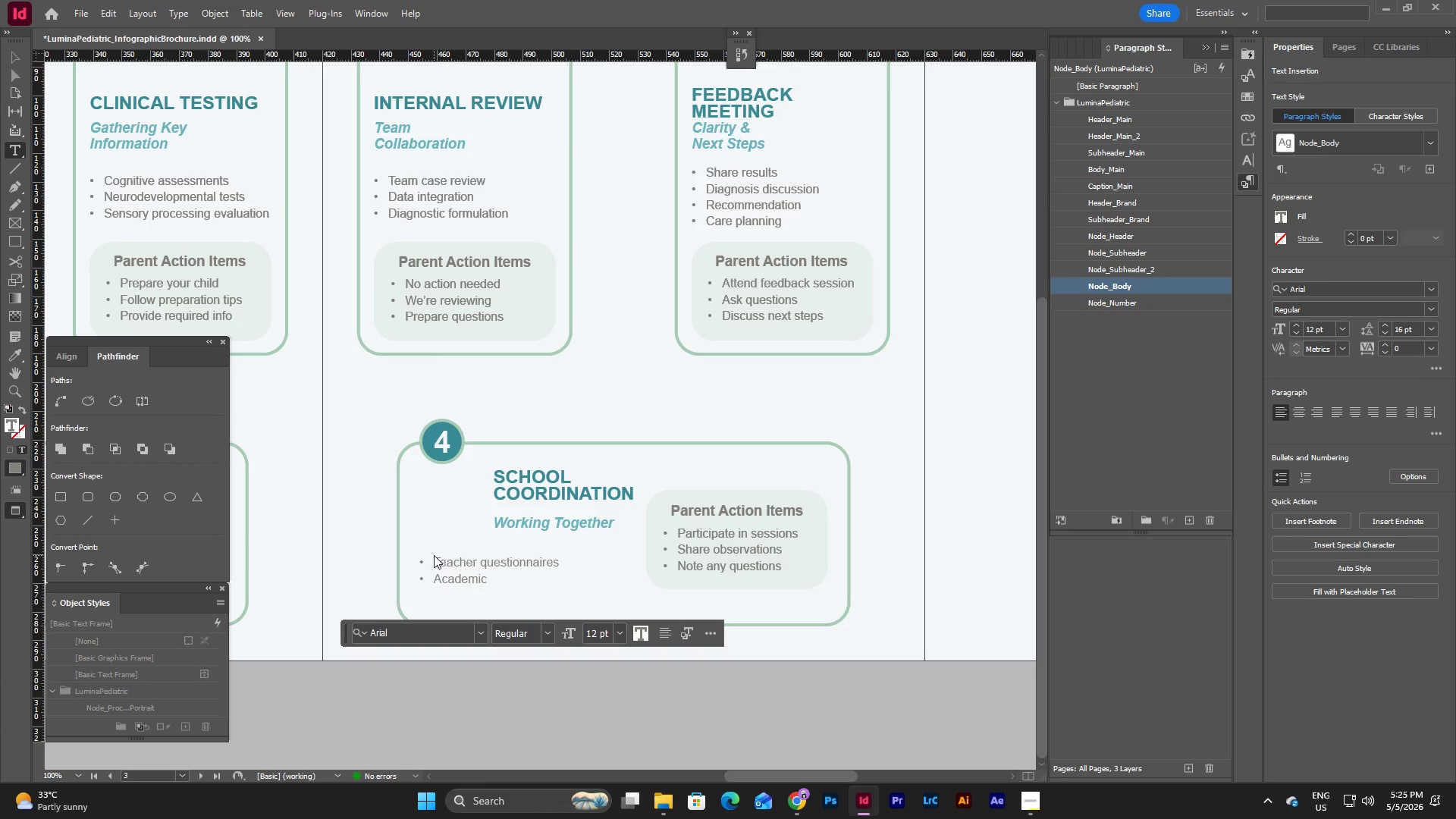 
wait(5.31)
 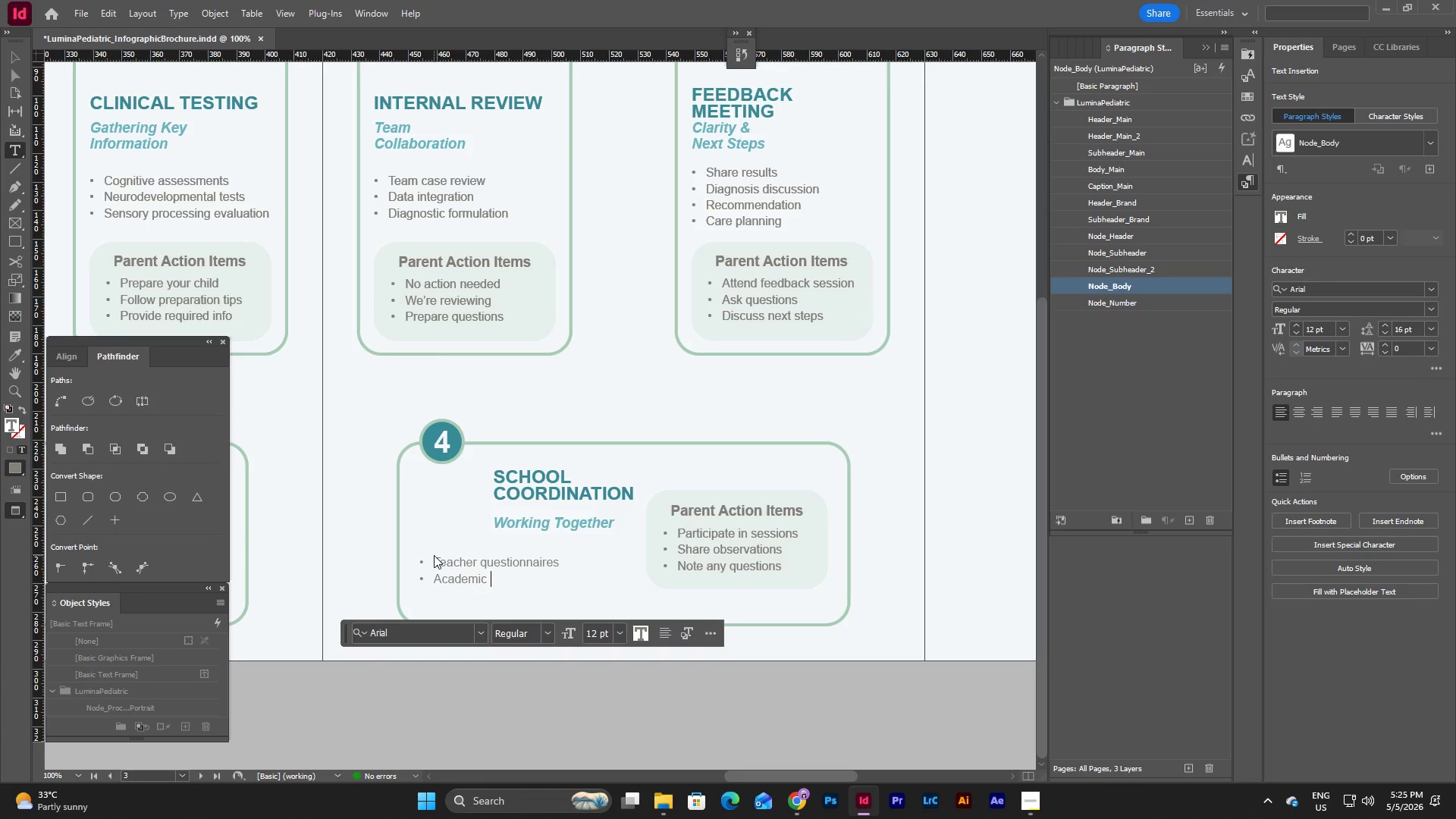 
type(records review)
 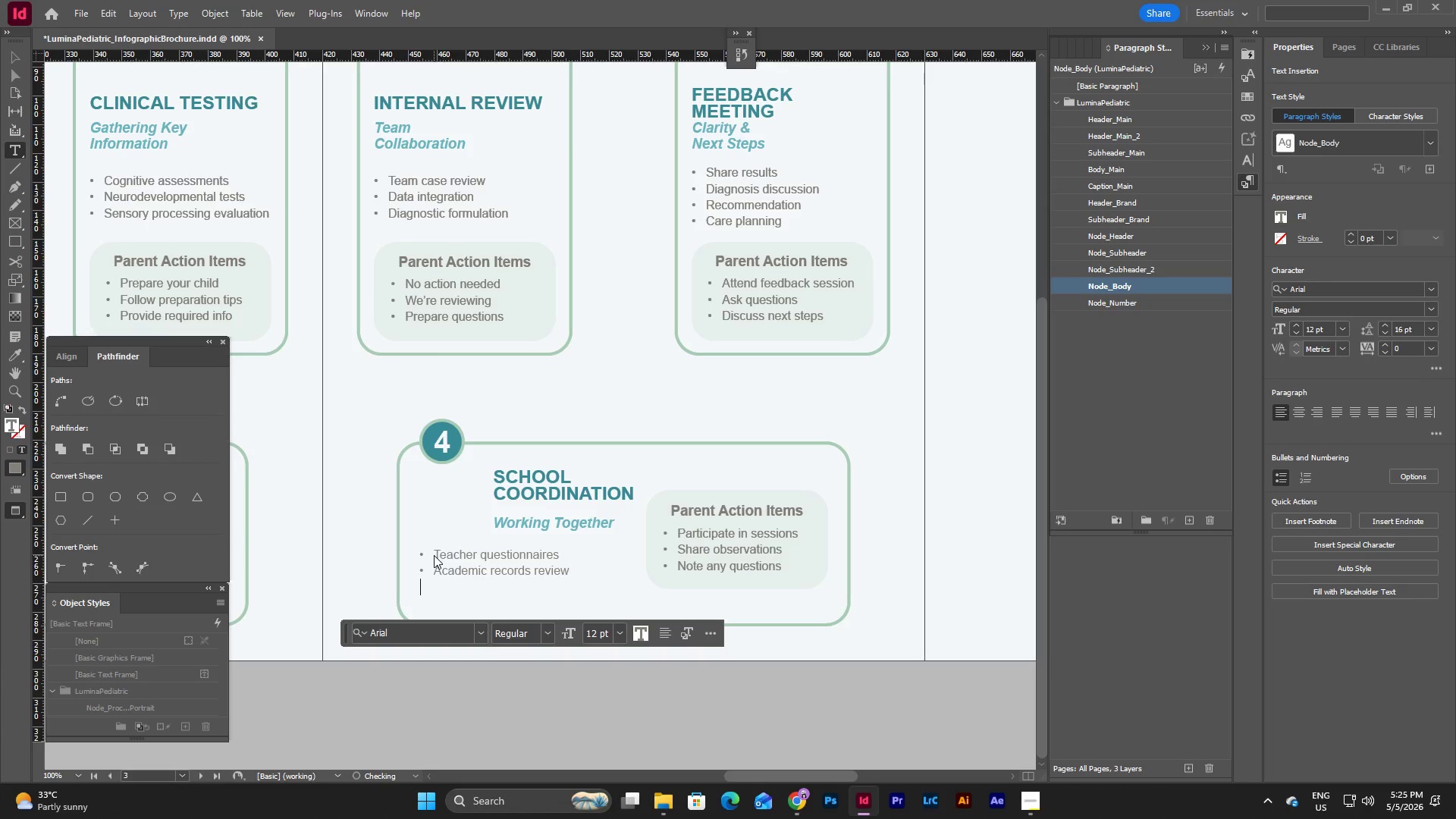 
key(Enter)
 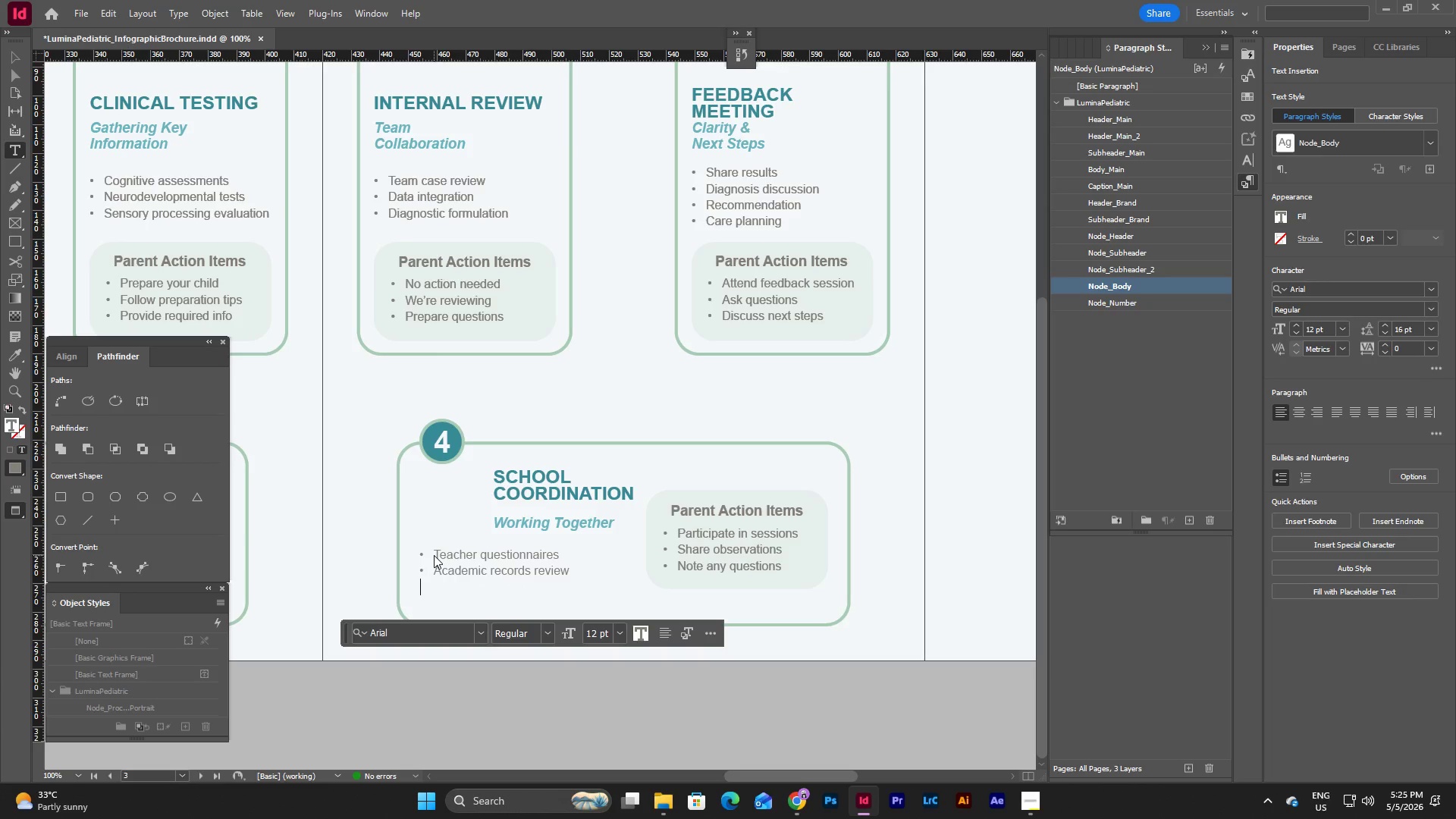 
type(School observations)
 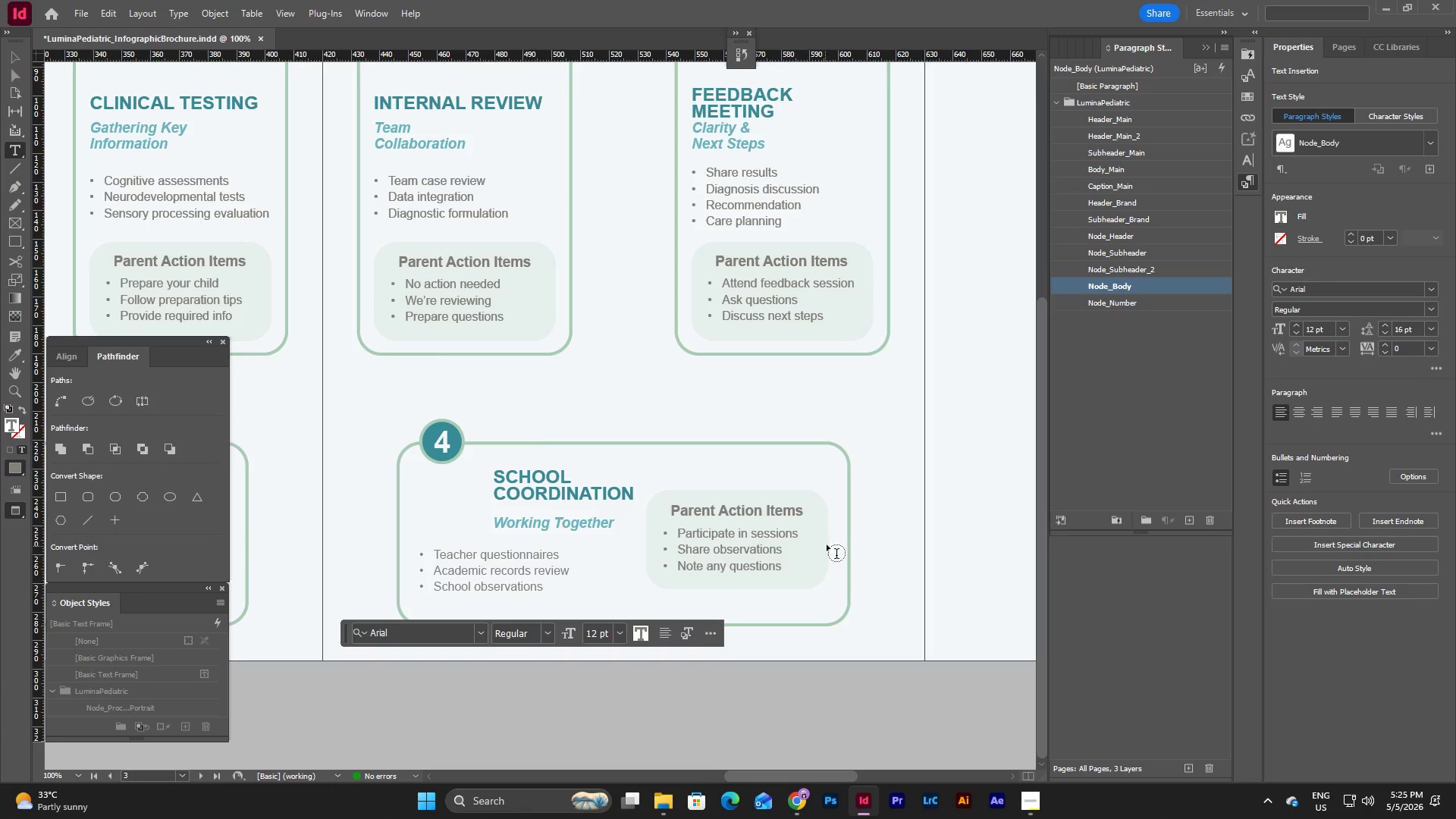 
left_click([786, 574])
 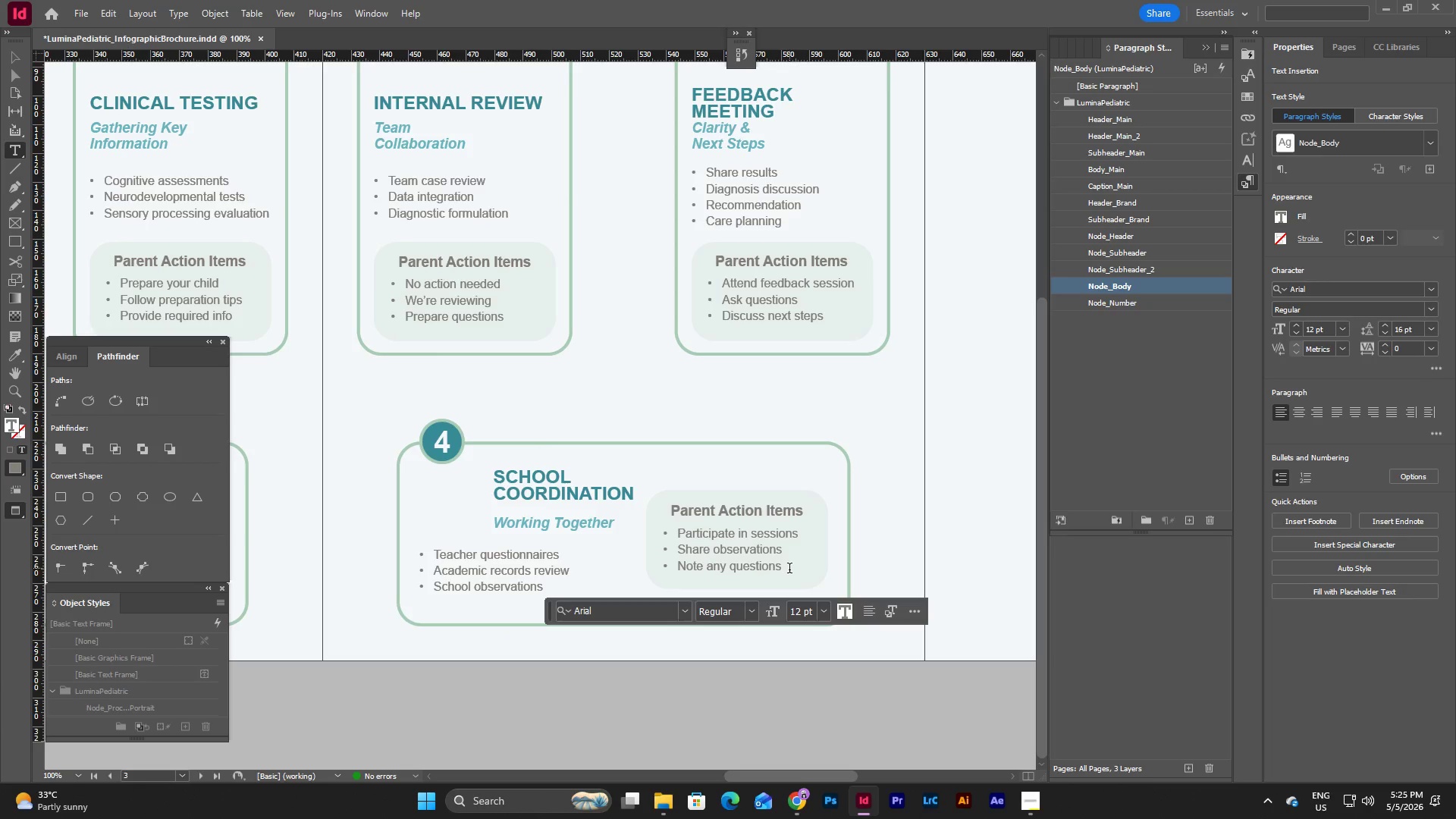 
left_click_drag(start_coordinate=[789, 570], to_coordinate=[677, 535])
 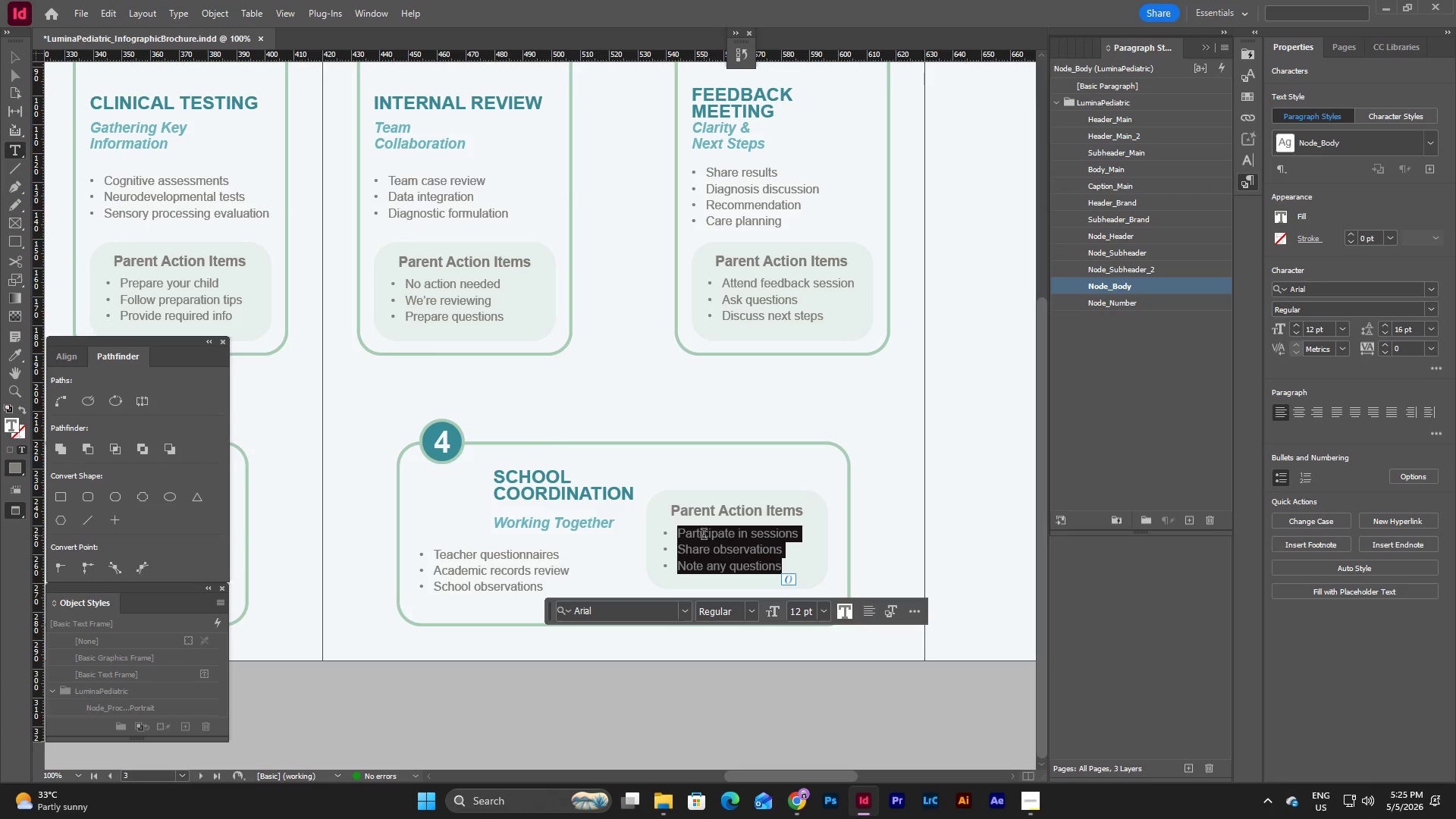 
type(Sign chool releae forms)